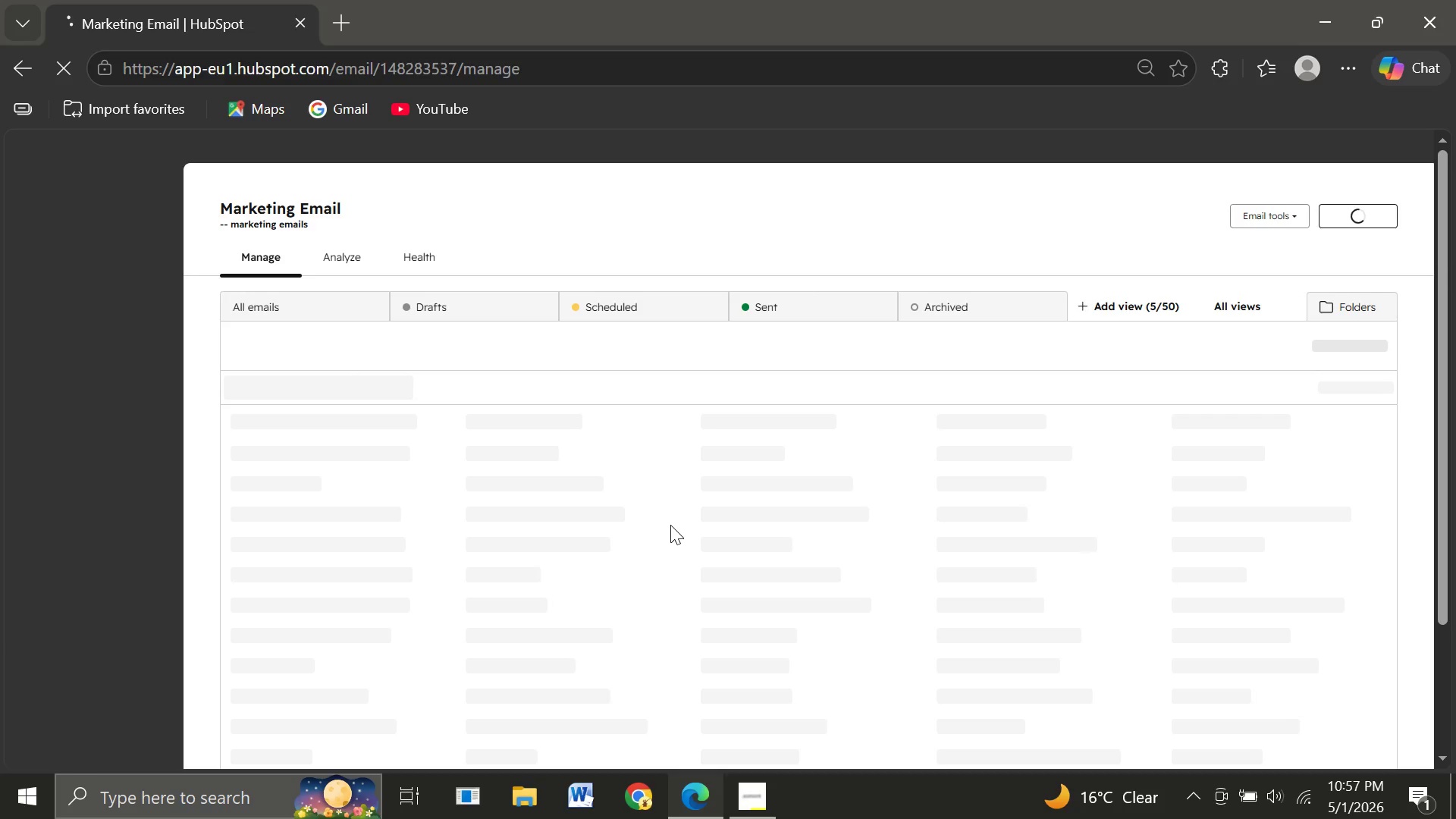 
wait(5.02)
 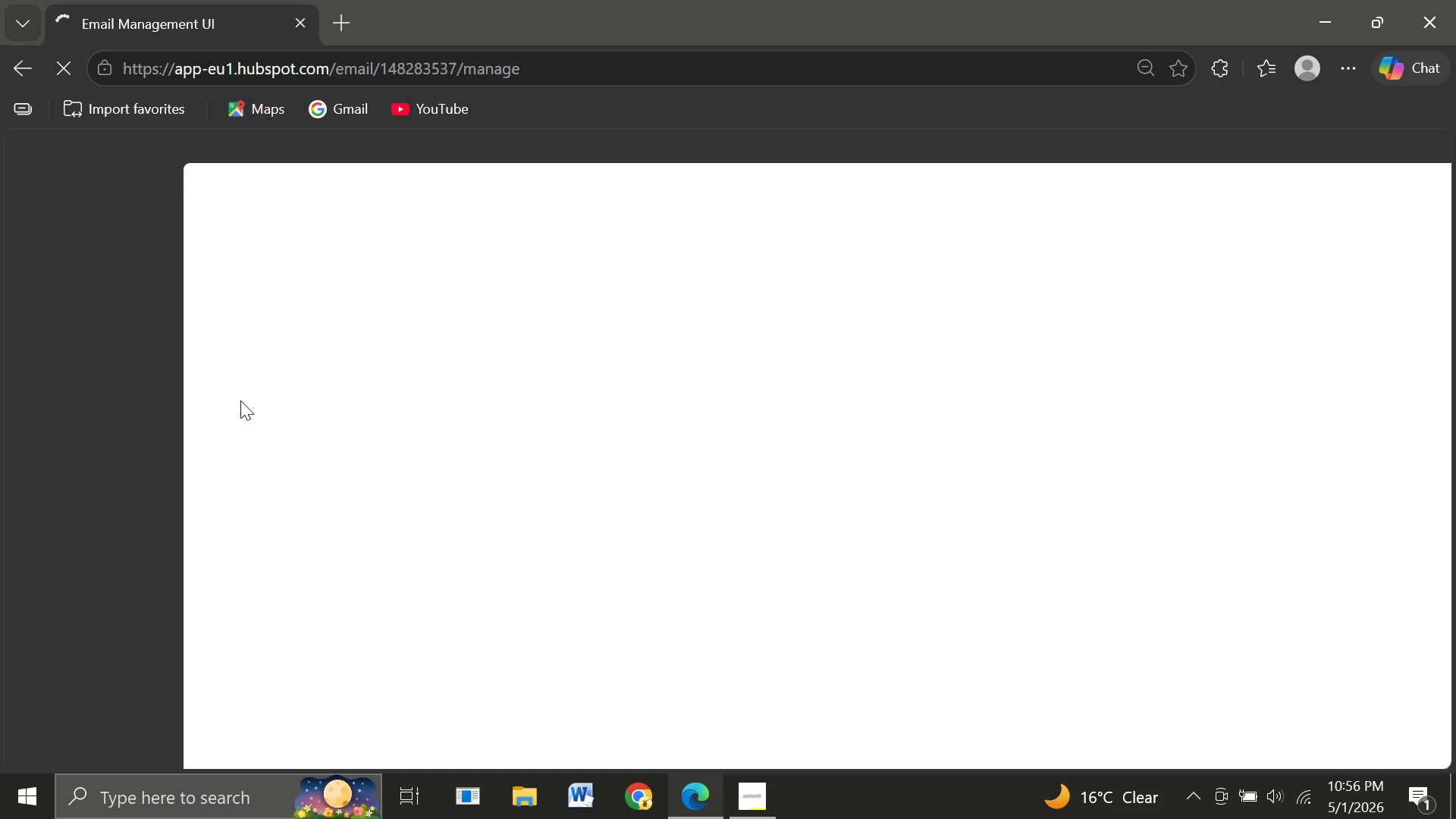 
mouse_move([731, 774])
 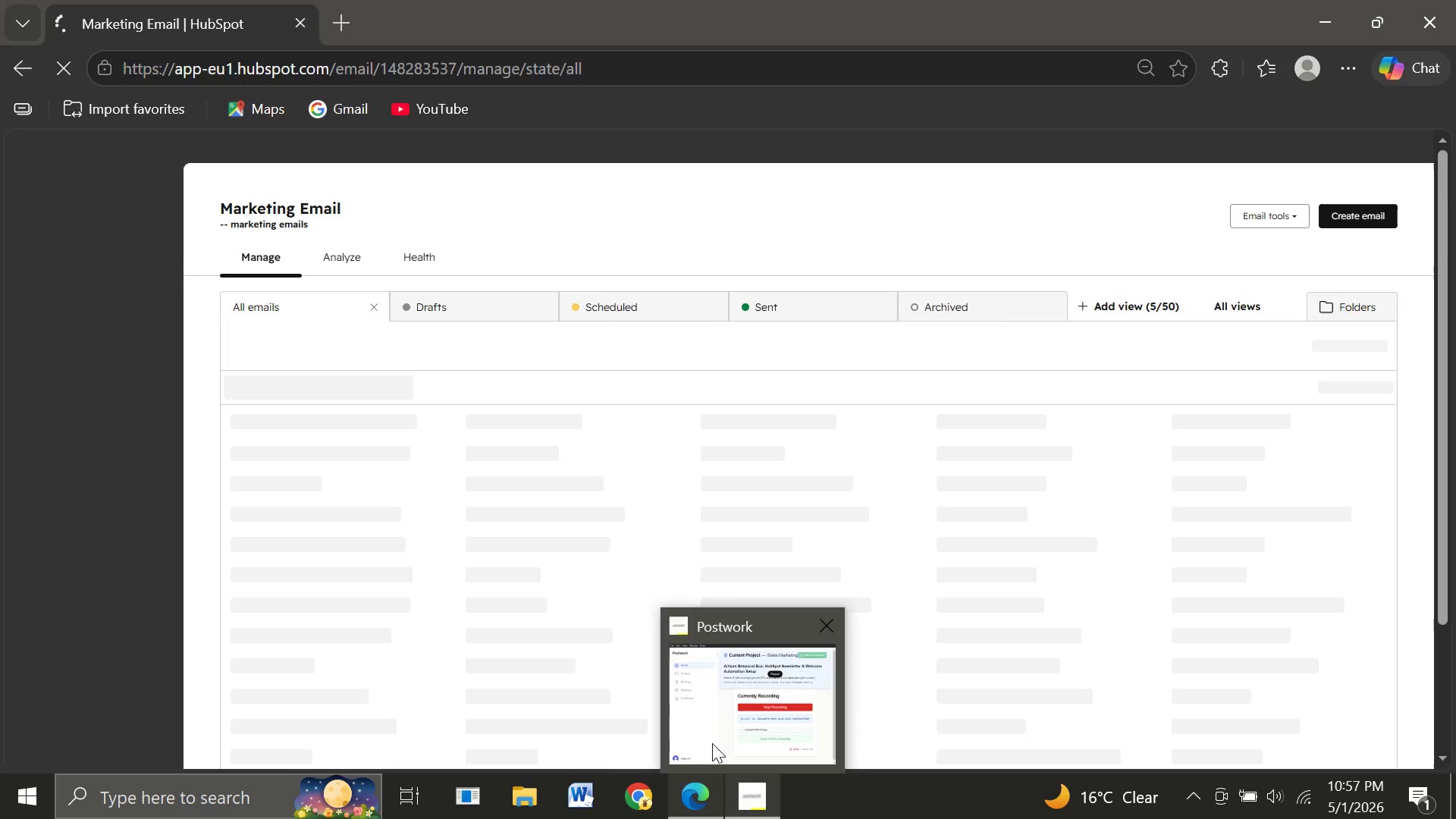 
left_click([712, 743])